 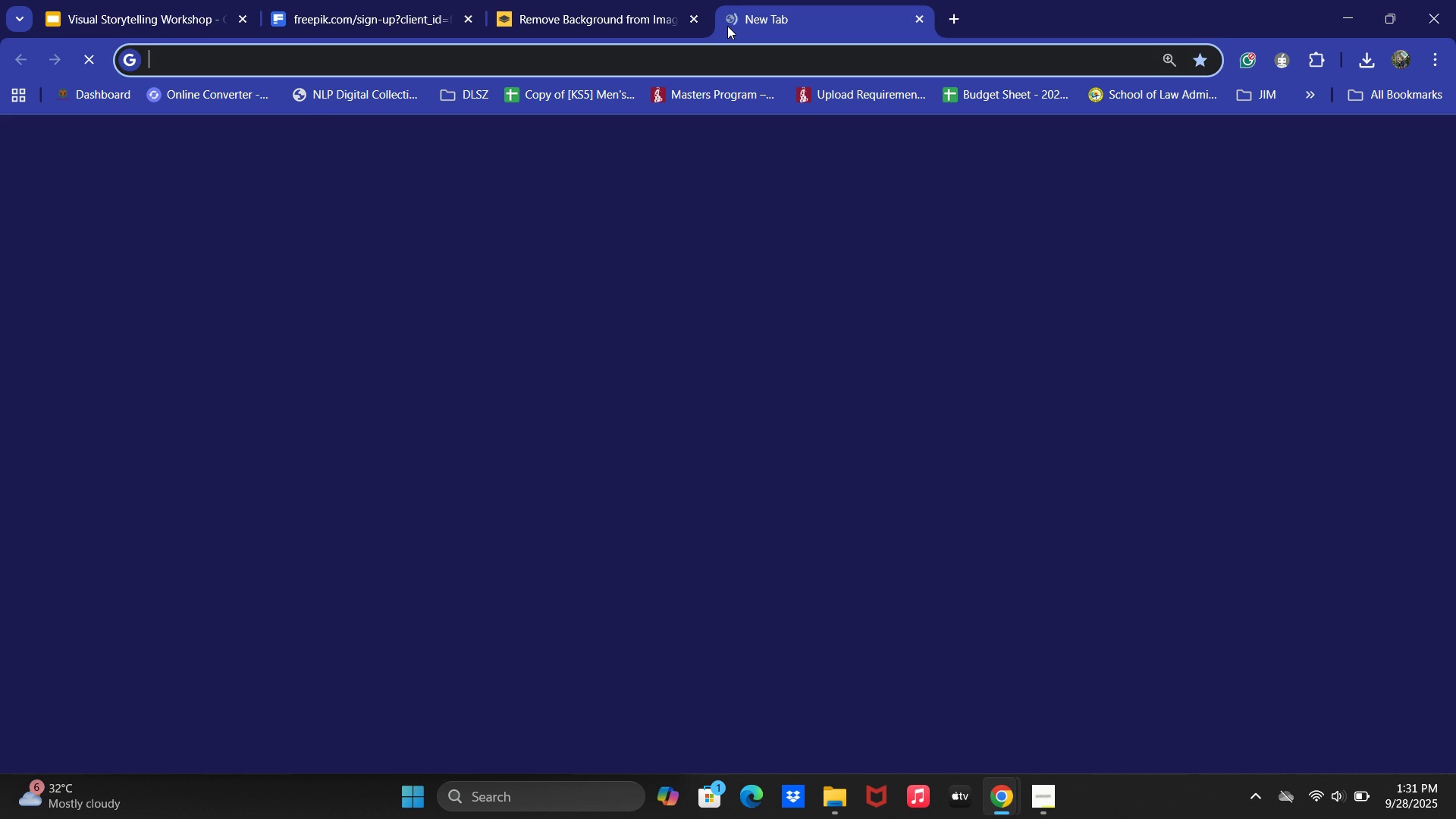 
type(icons)
key(Backspace)
key(Backspace)
key(Backspace)
key(Backspace)
key(Backspace)
key(Backspace)
type(flaticons)
 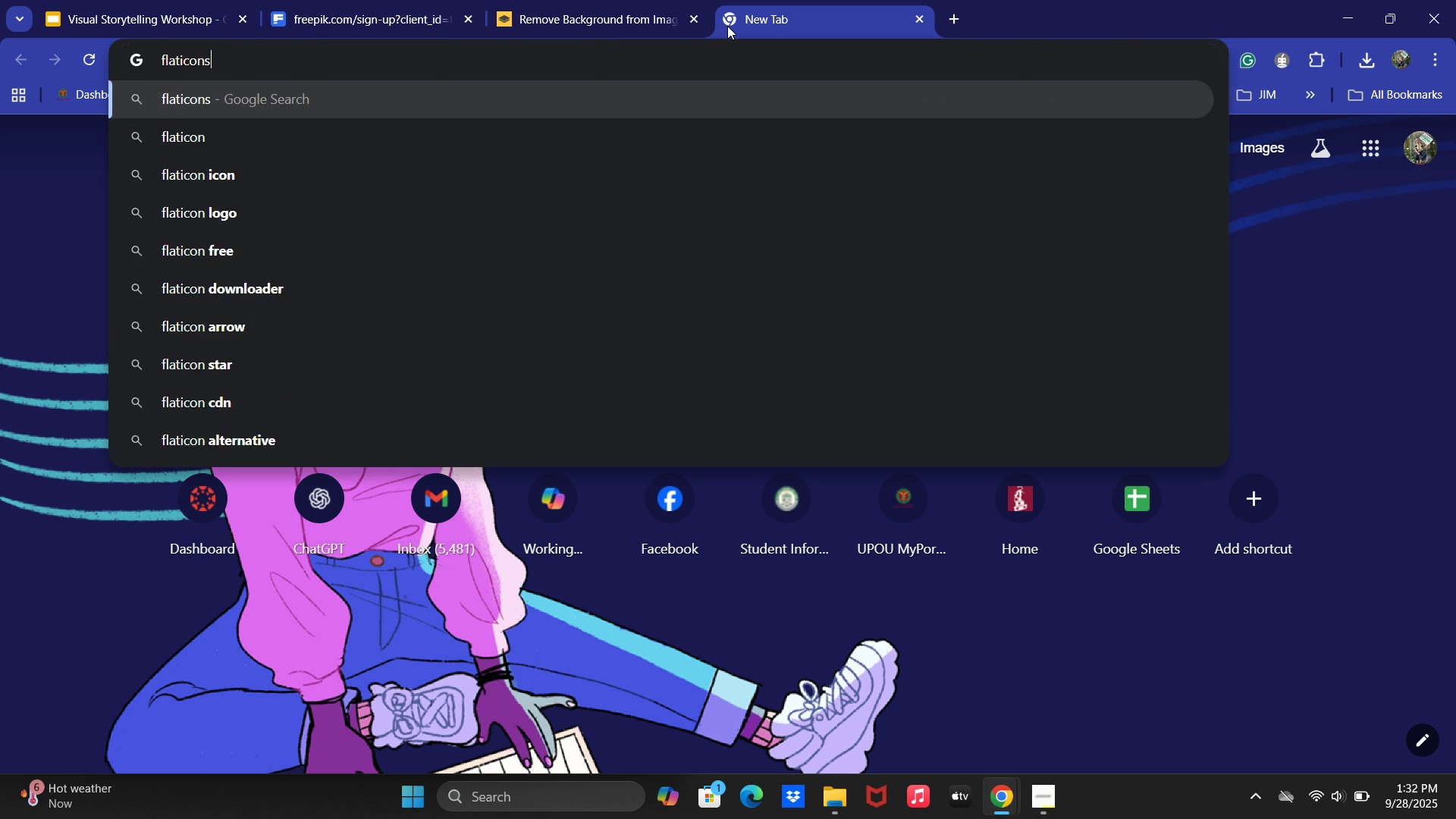 
key(Enter)
 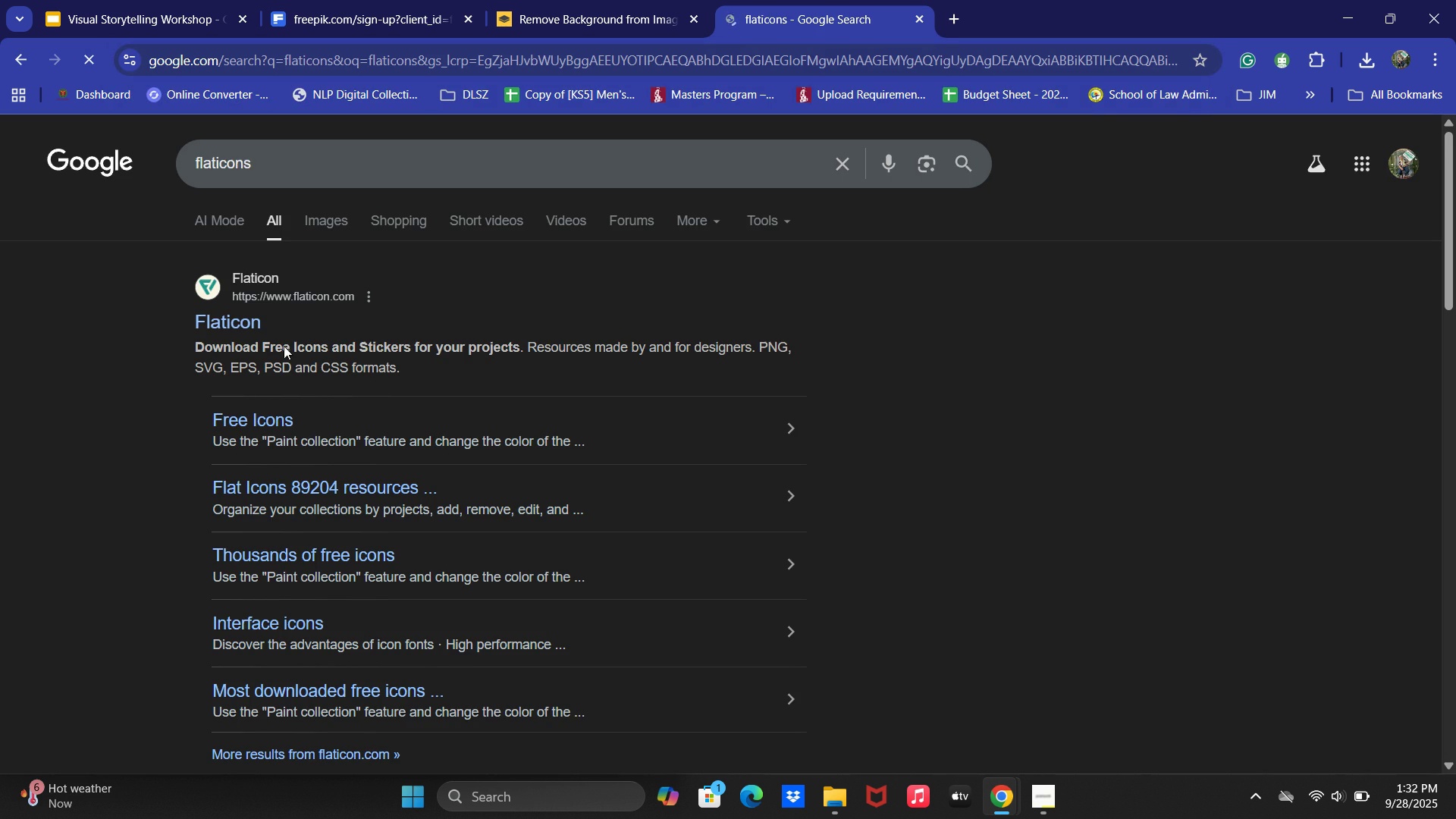 
left_click([269, 294])
 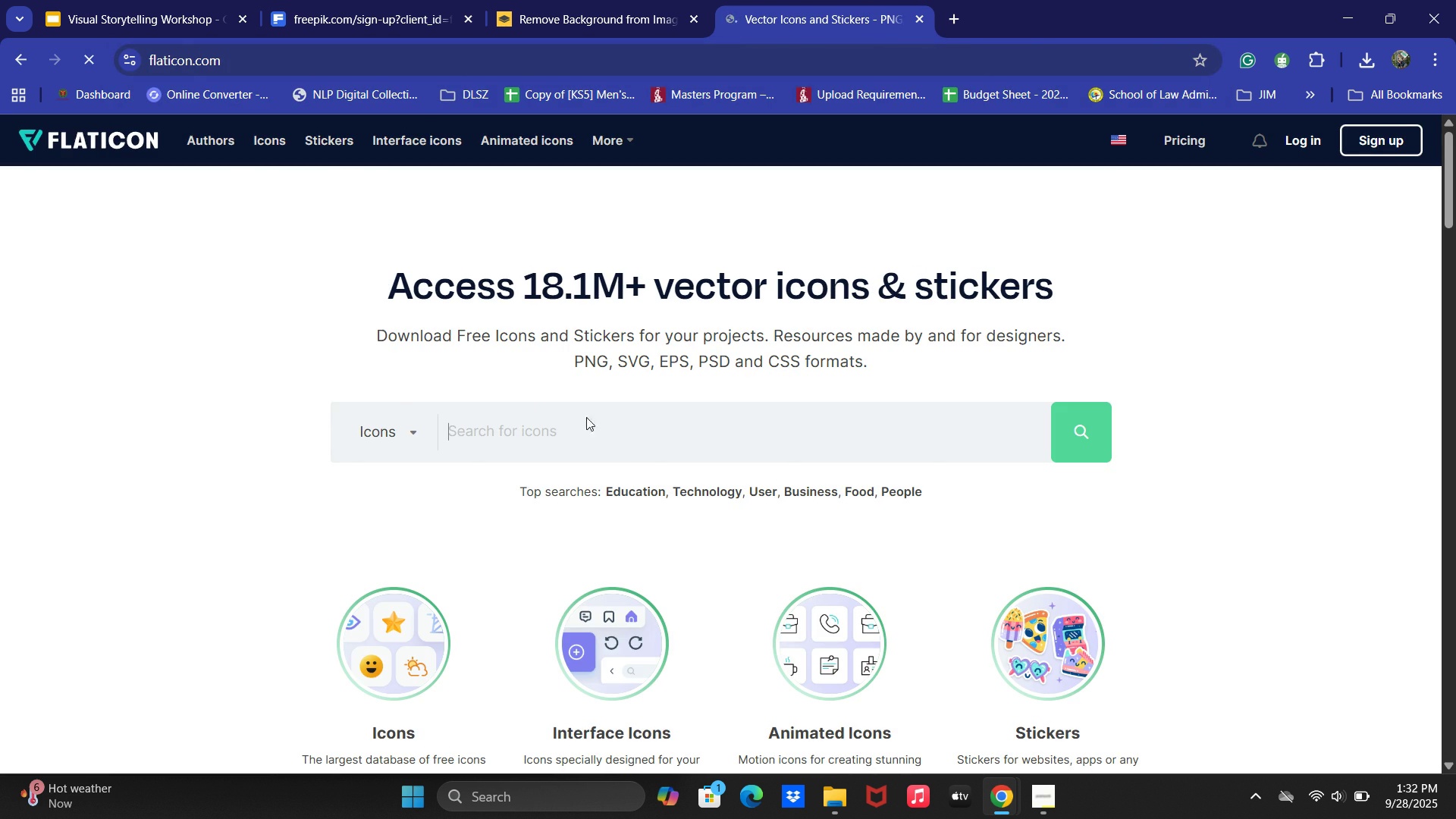 
type(books)
 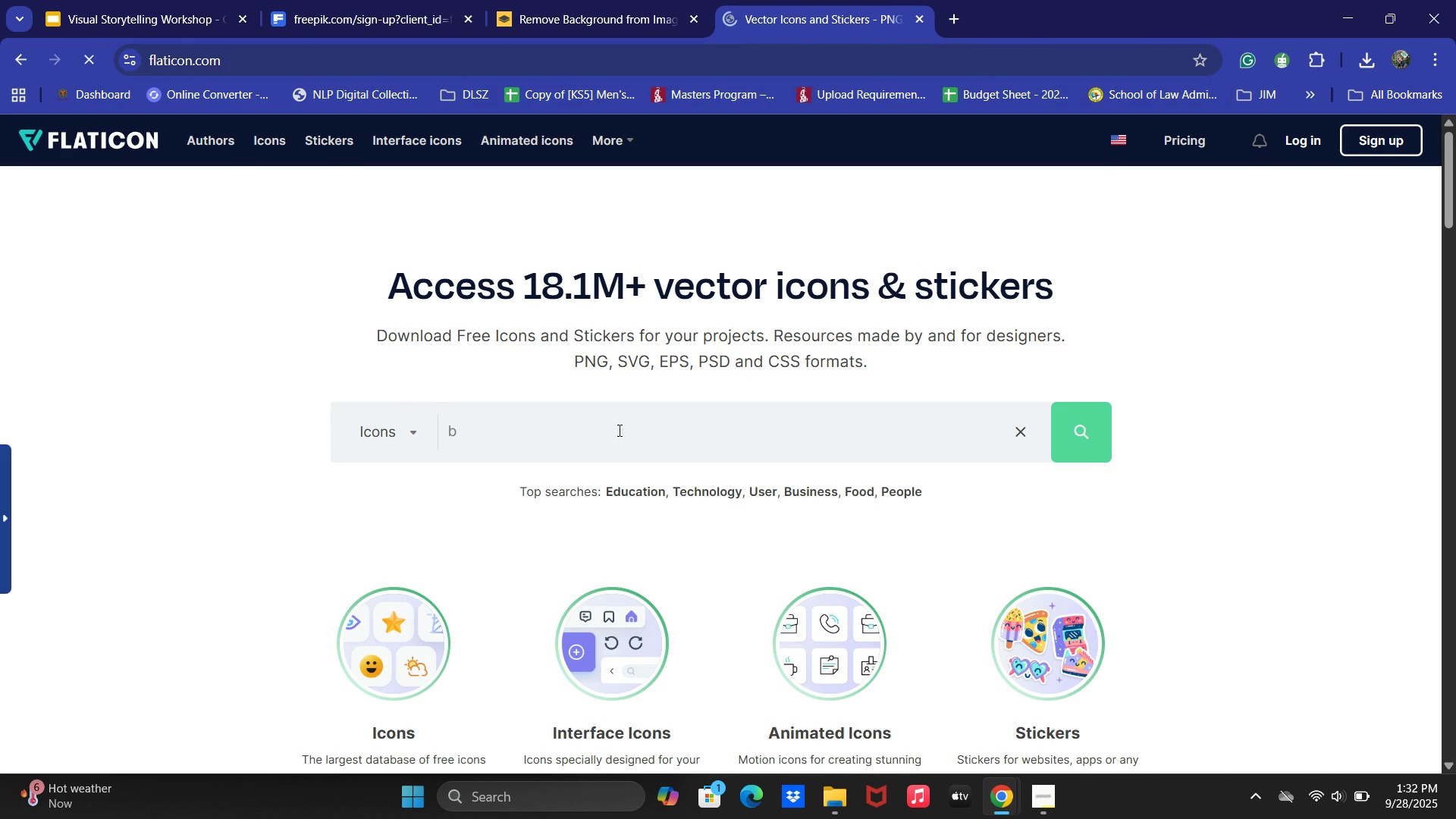 
key(Enter)